 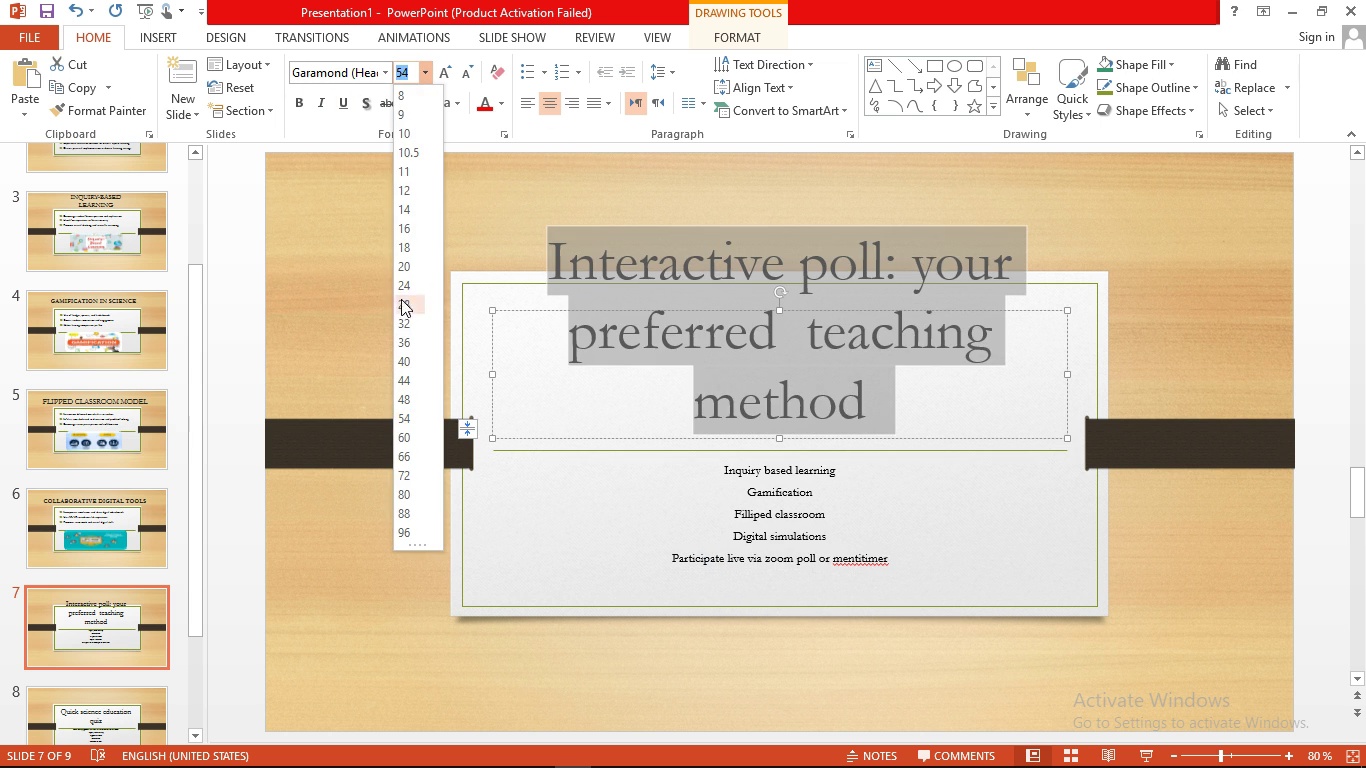 
left_click([412, 384])
 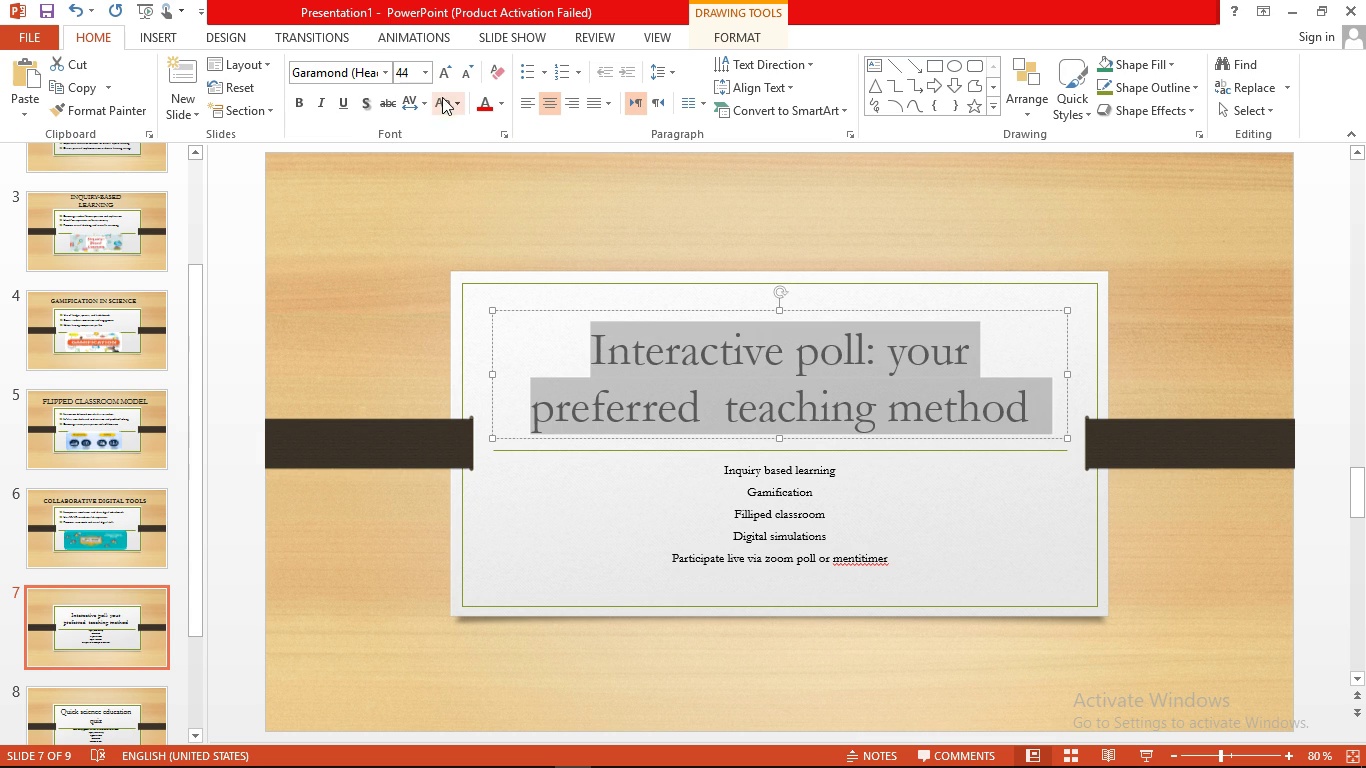 
left_click([448, 111])
 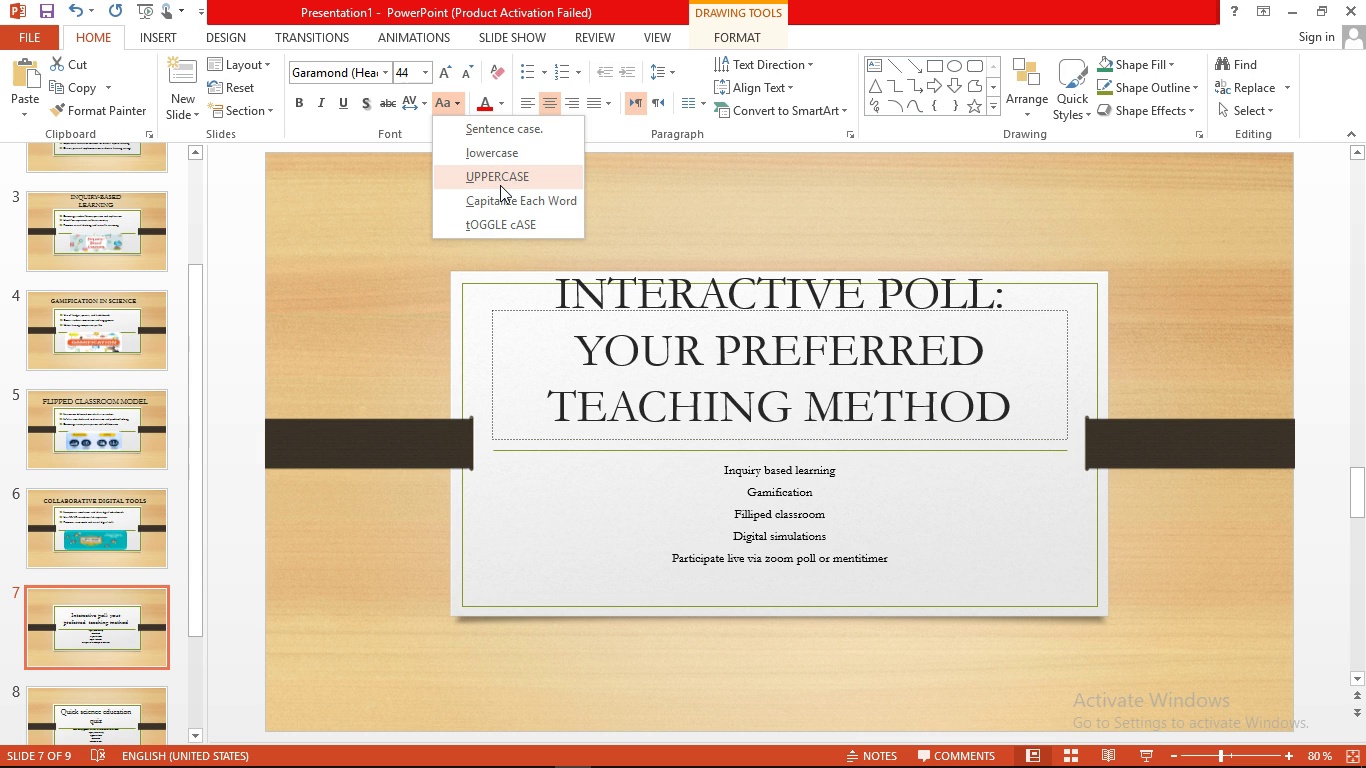 
left_click([500, 185])
 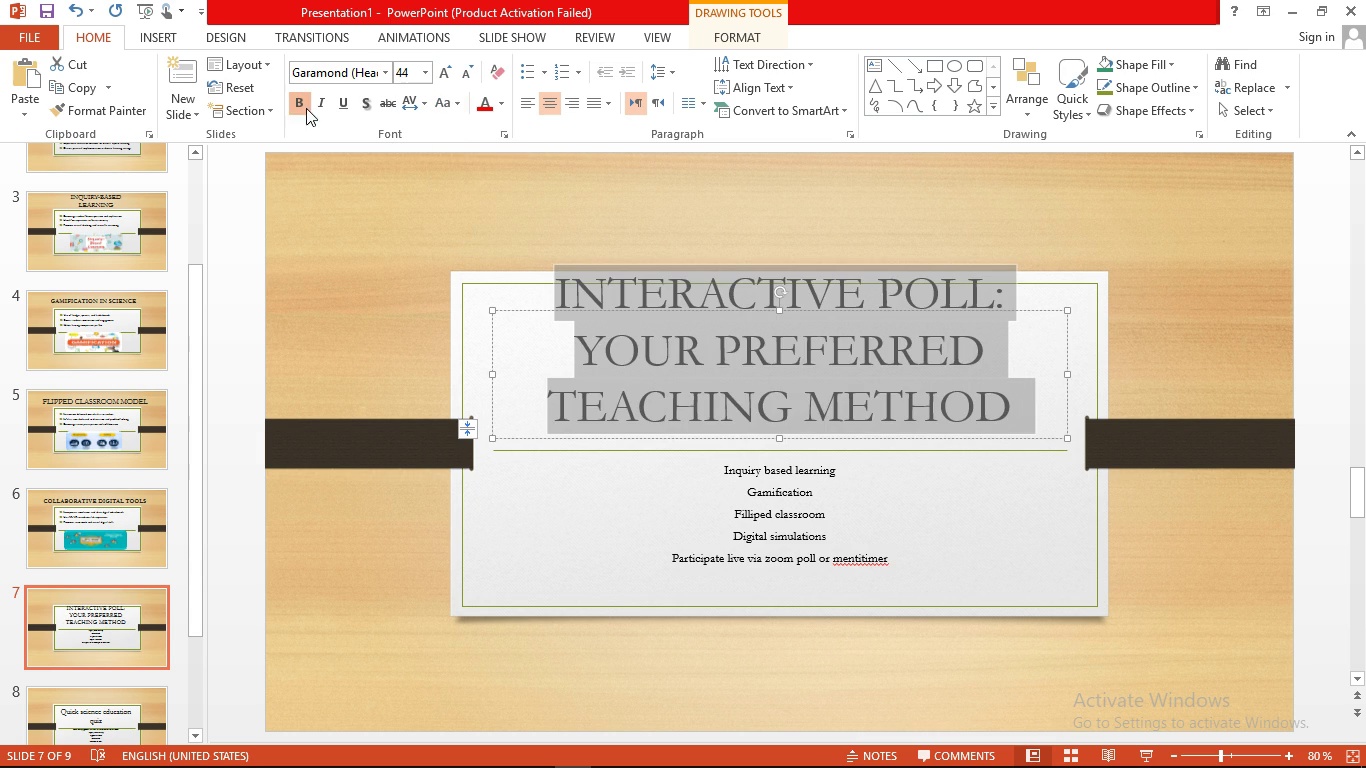 
left_click([306, 108])